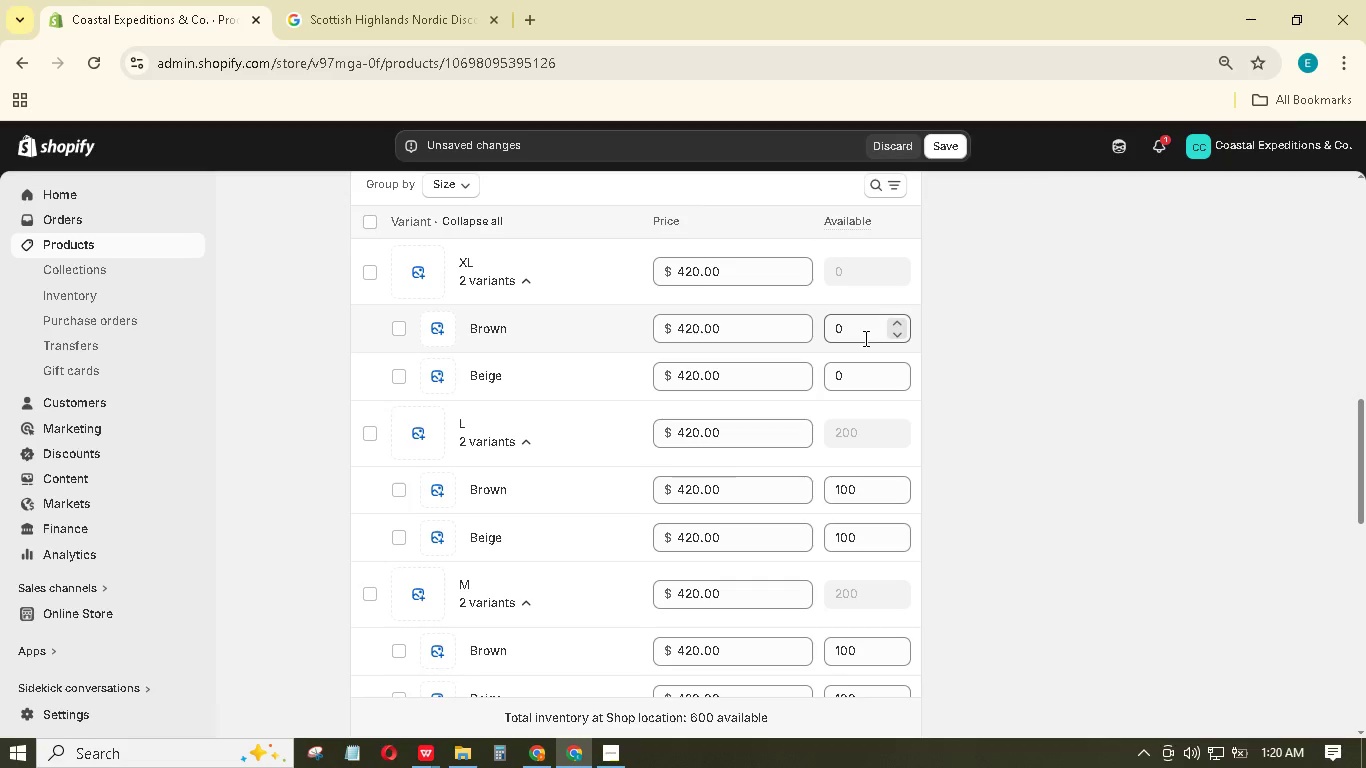 
left_click([864, 338])
 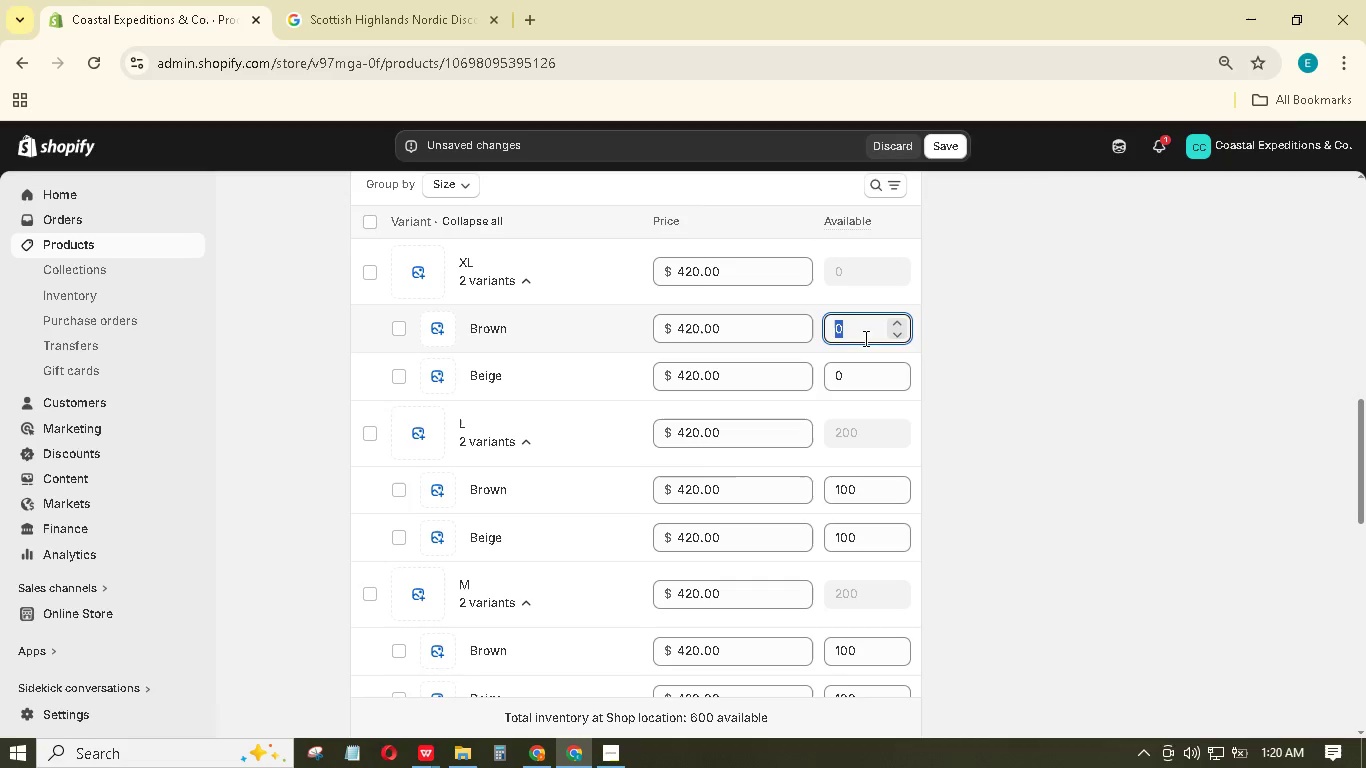 
key(Numpad1)
 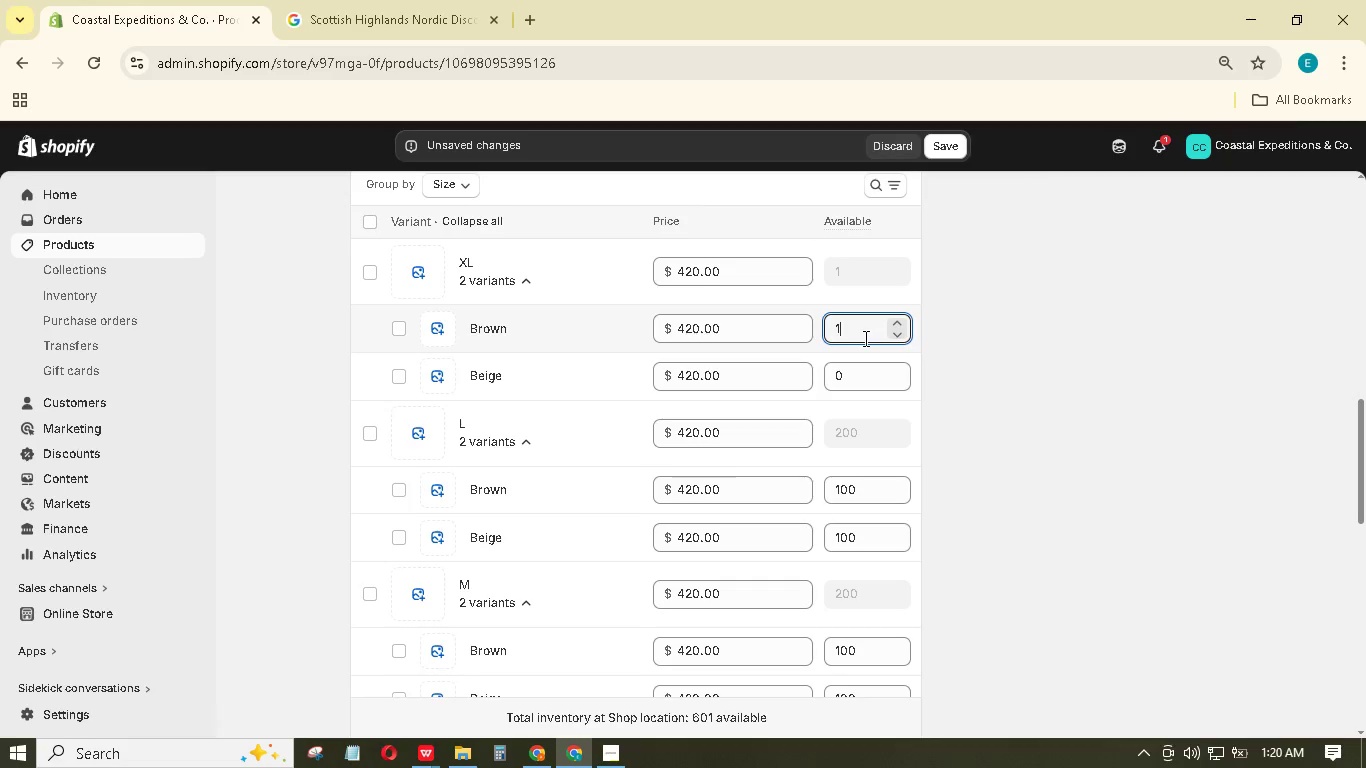 
key(Numpad0)
 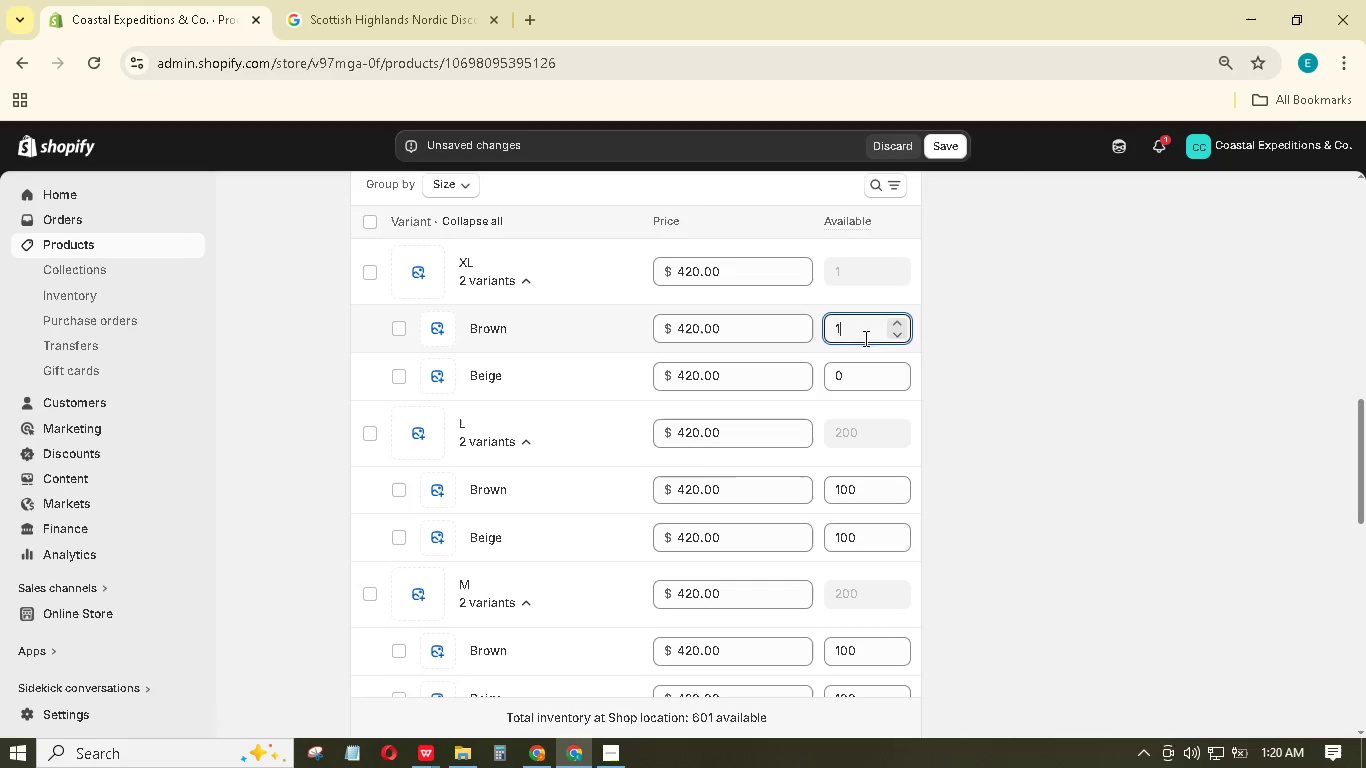 
key(Numpad0)
 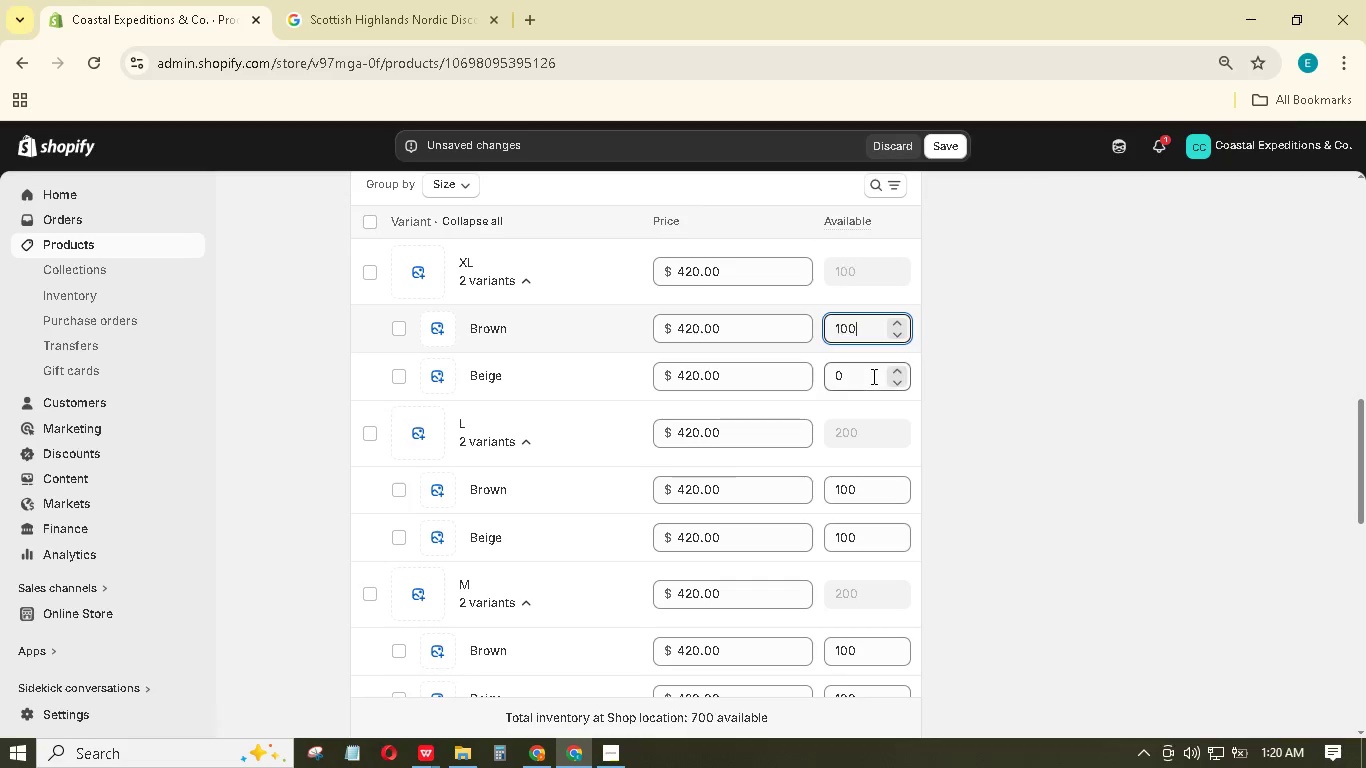 
left_click([872, 376])
 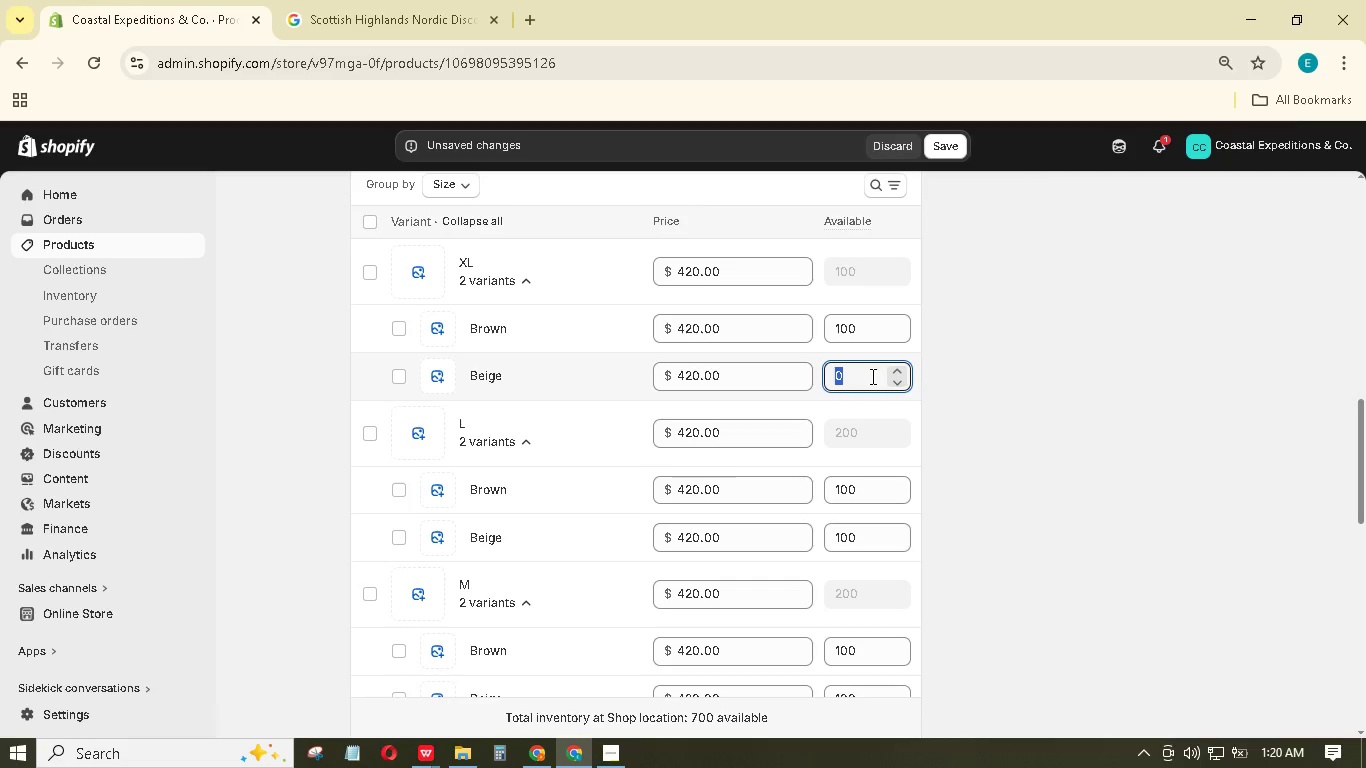 
key(Numpad1)
 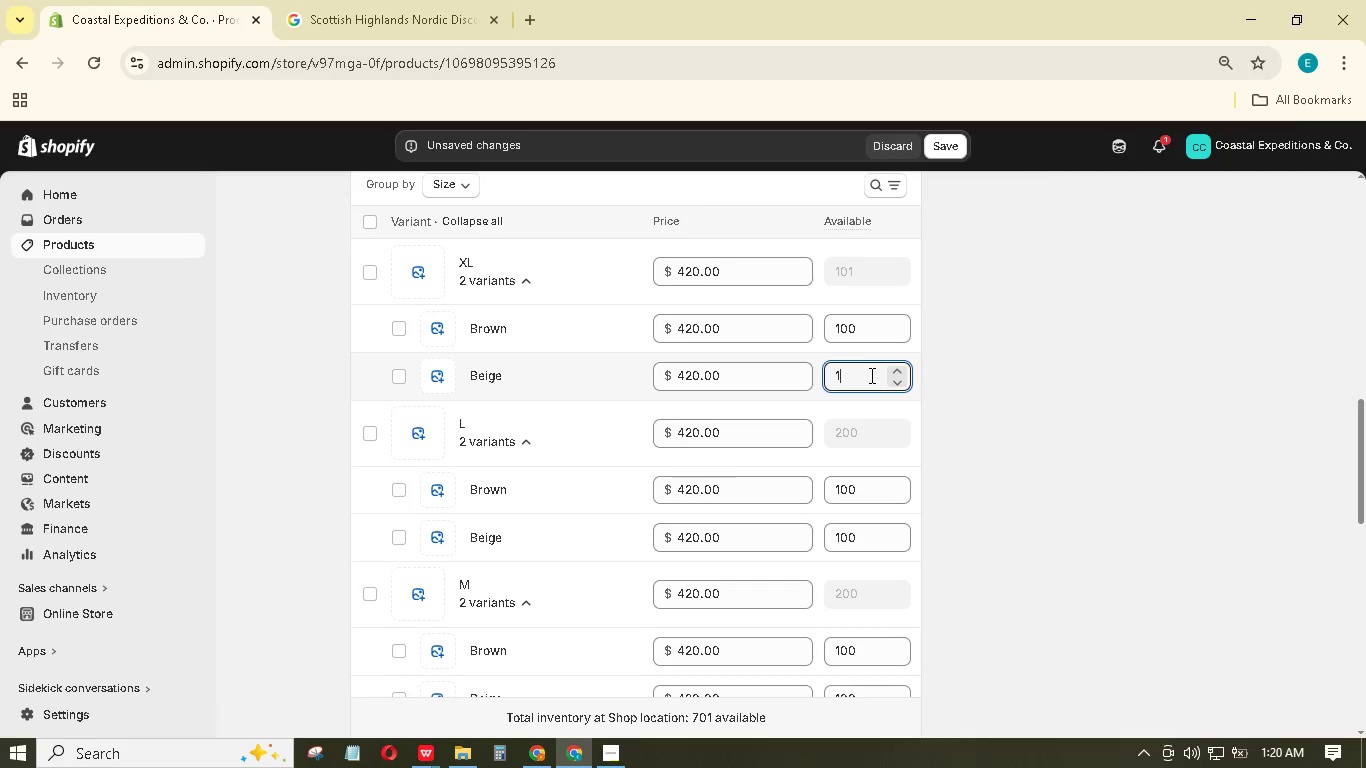 
key(Numpad0)
 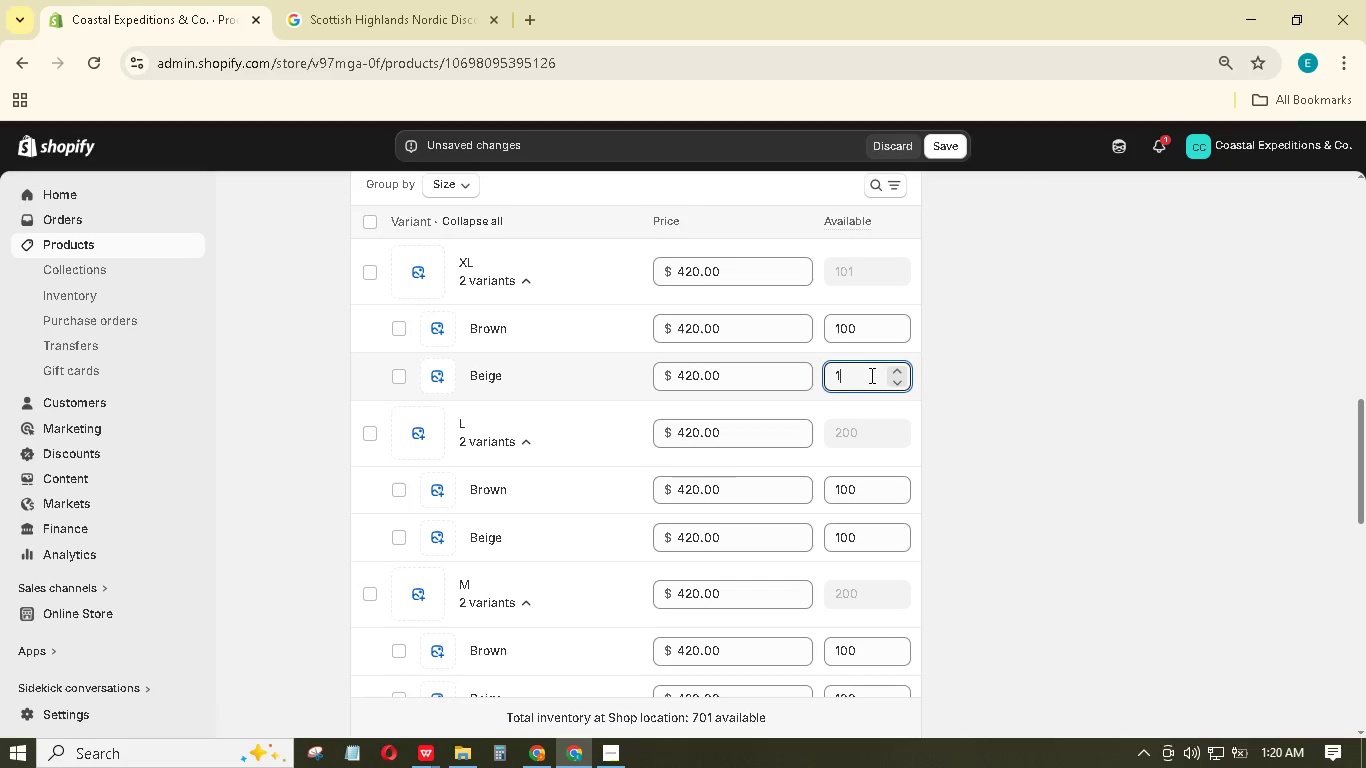 
key(Numpad0)
 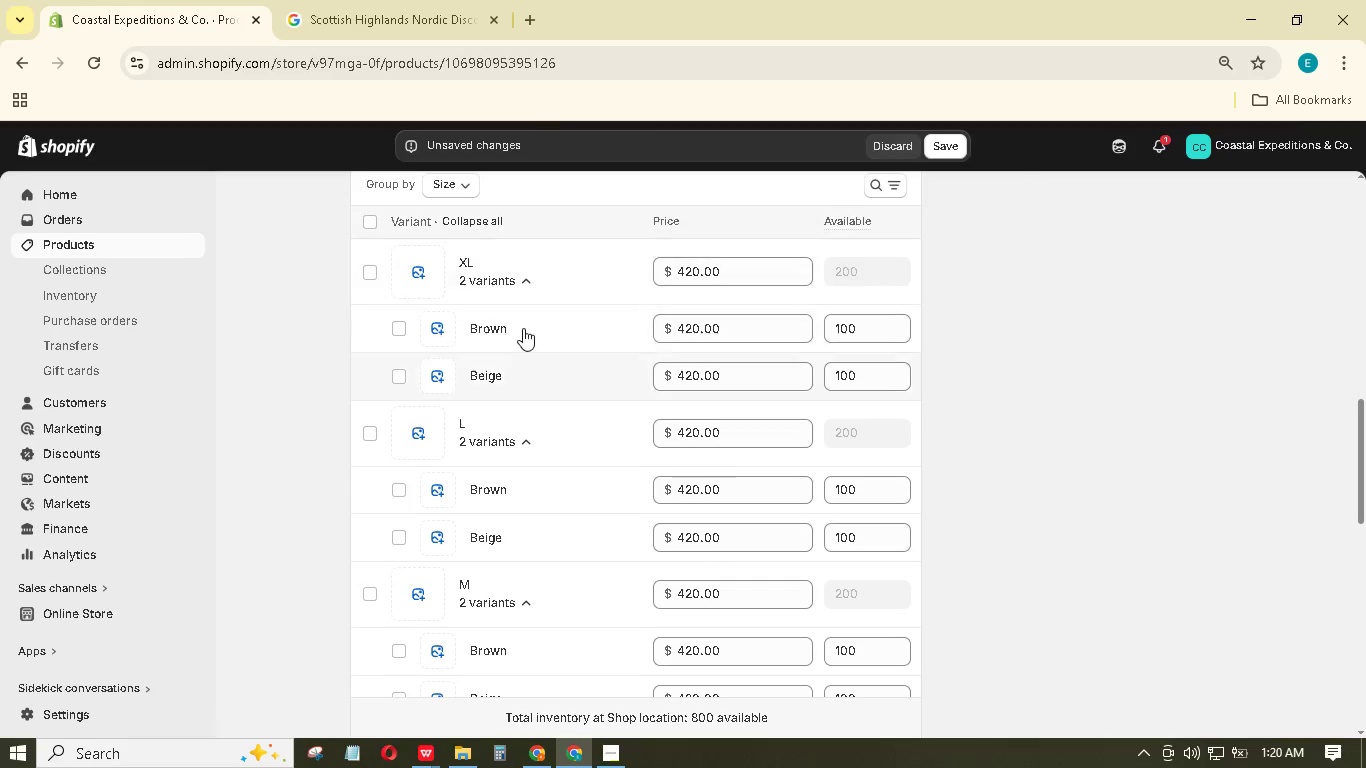 
left_click([431, 269])
 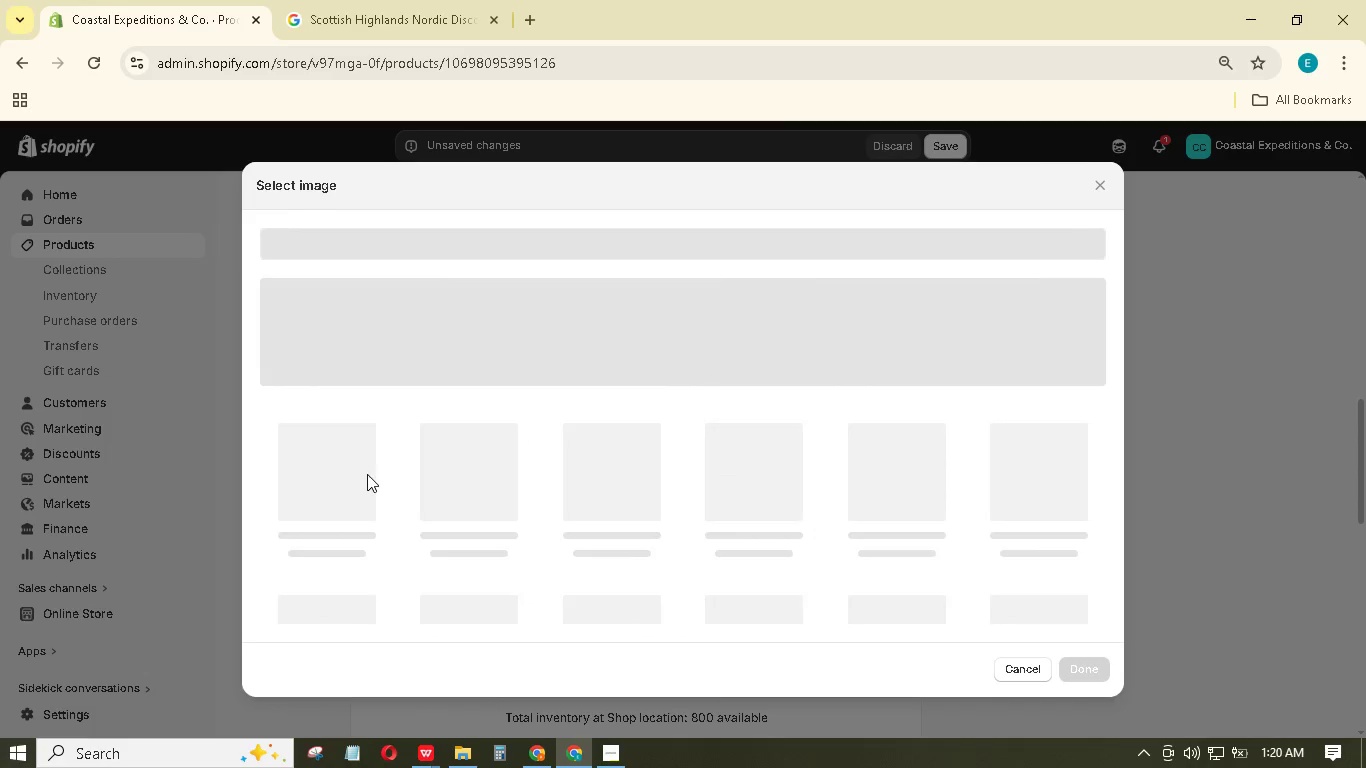 
left_click([358, 483])
 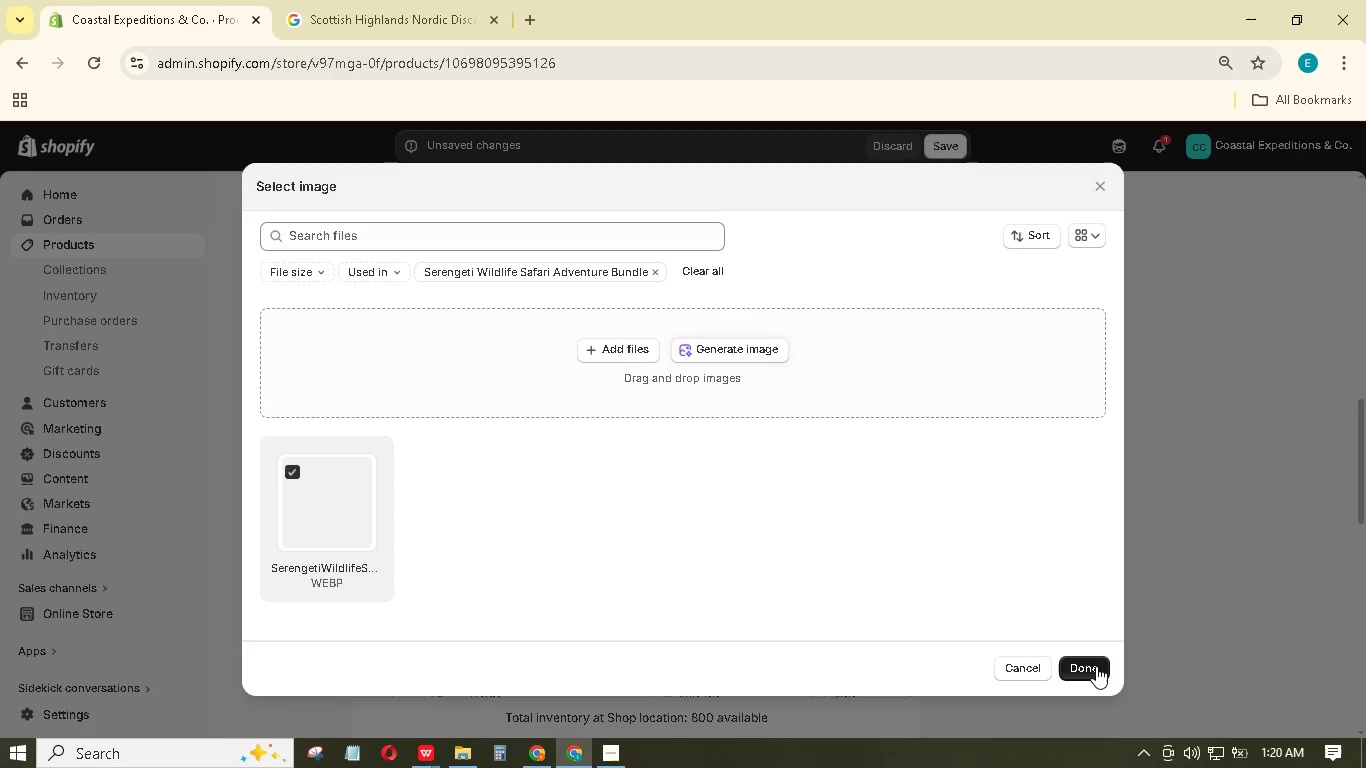 
left_click([1093, 665])
 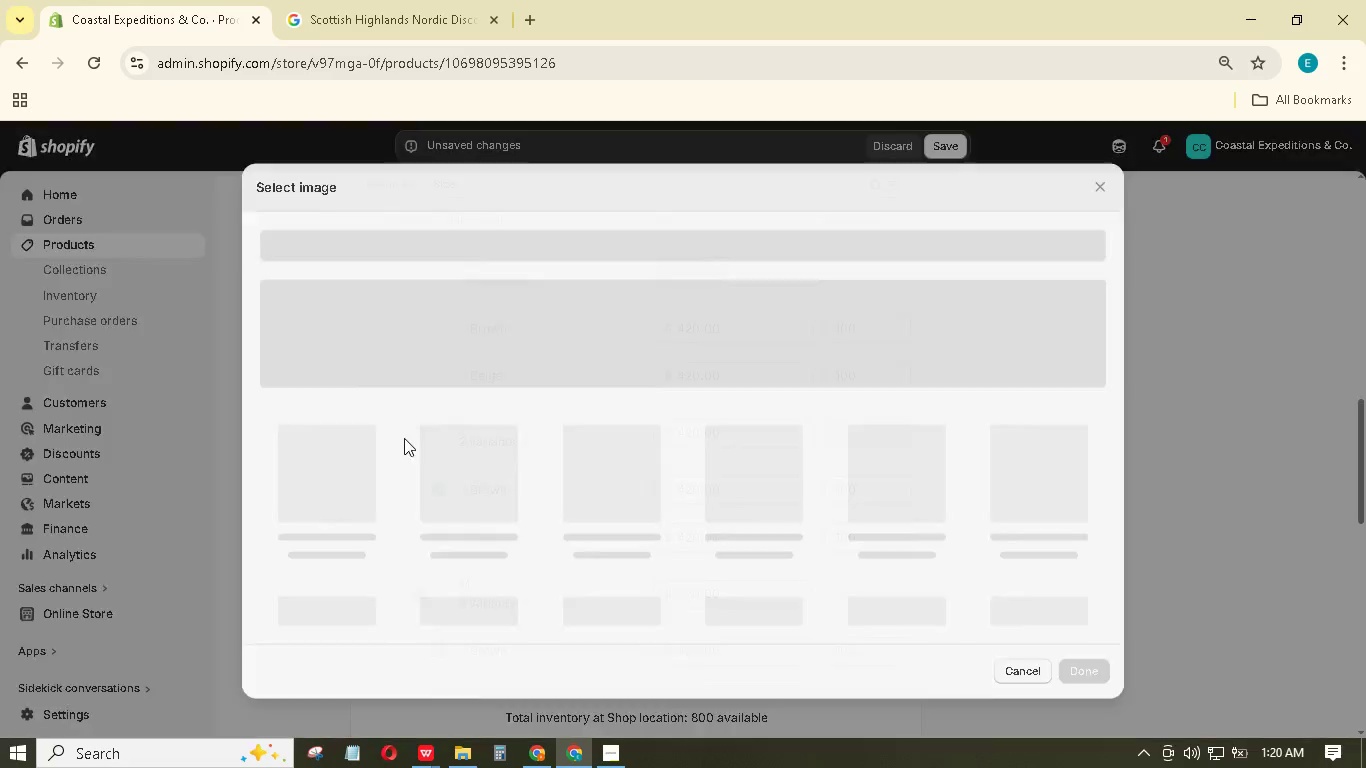 
left_click([364, 479])
 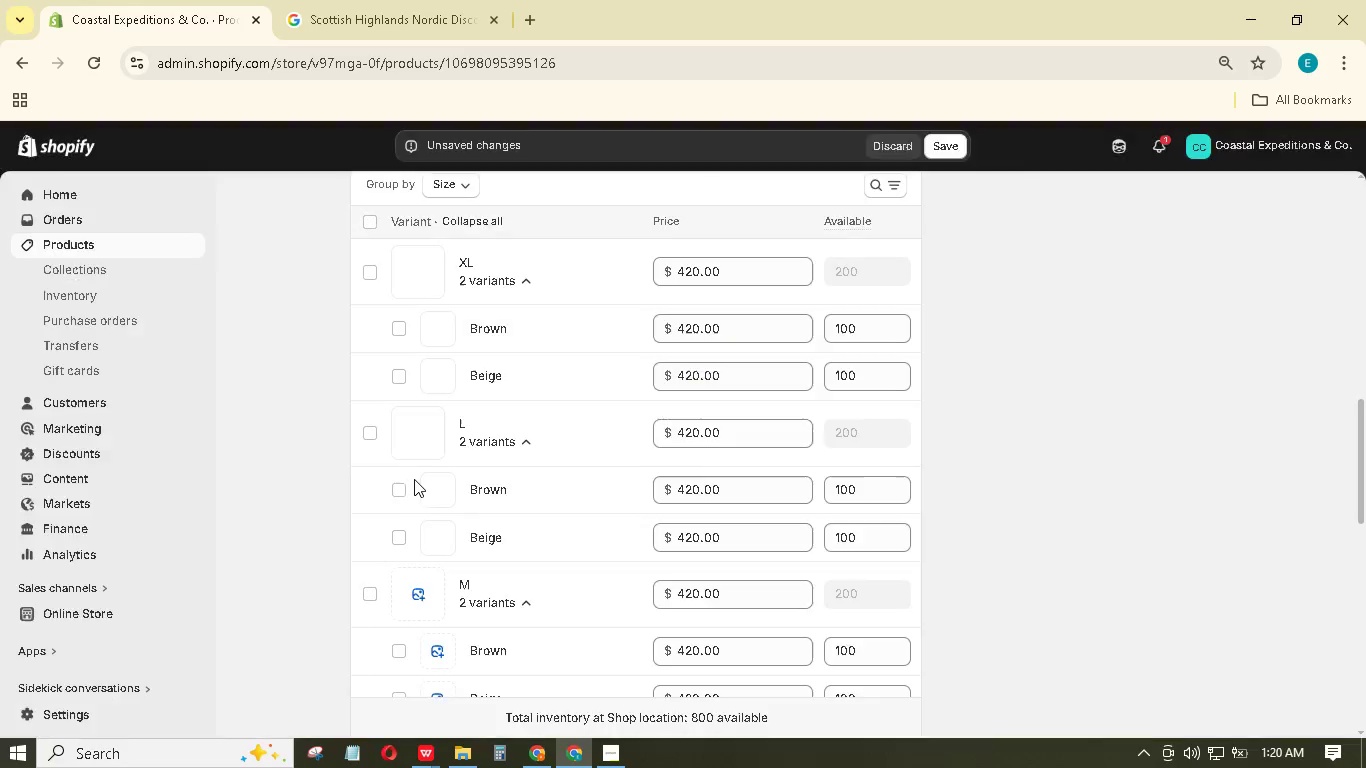 
scroll: coordinate [414, 479], scroll_direction: down, amount: 2.0
 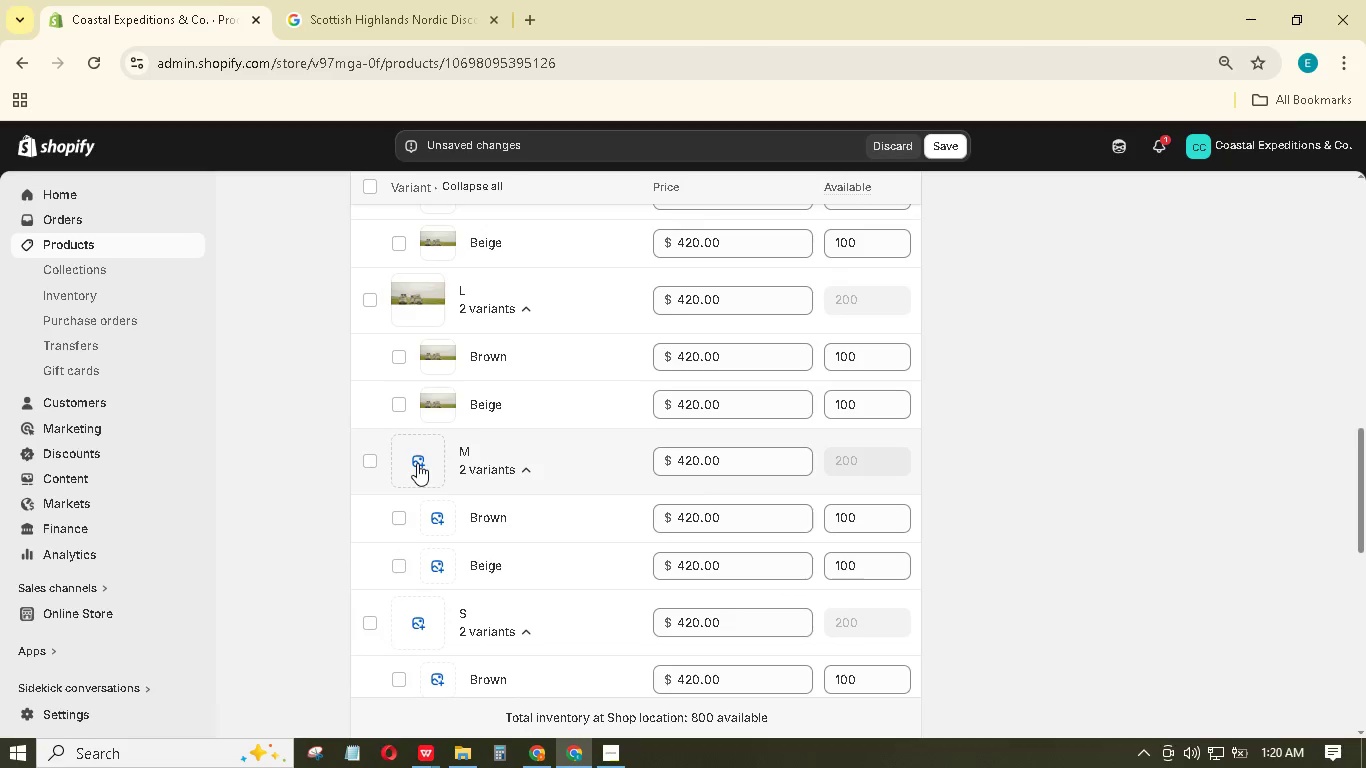 
left_click([419, 461])
 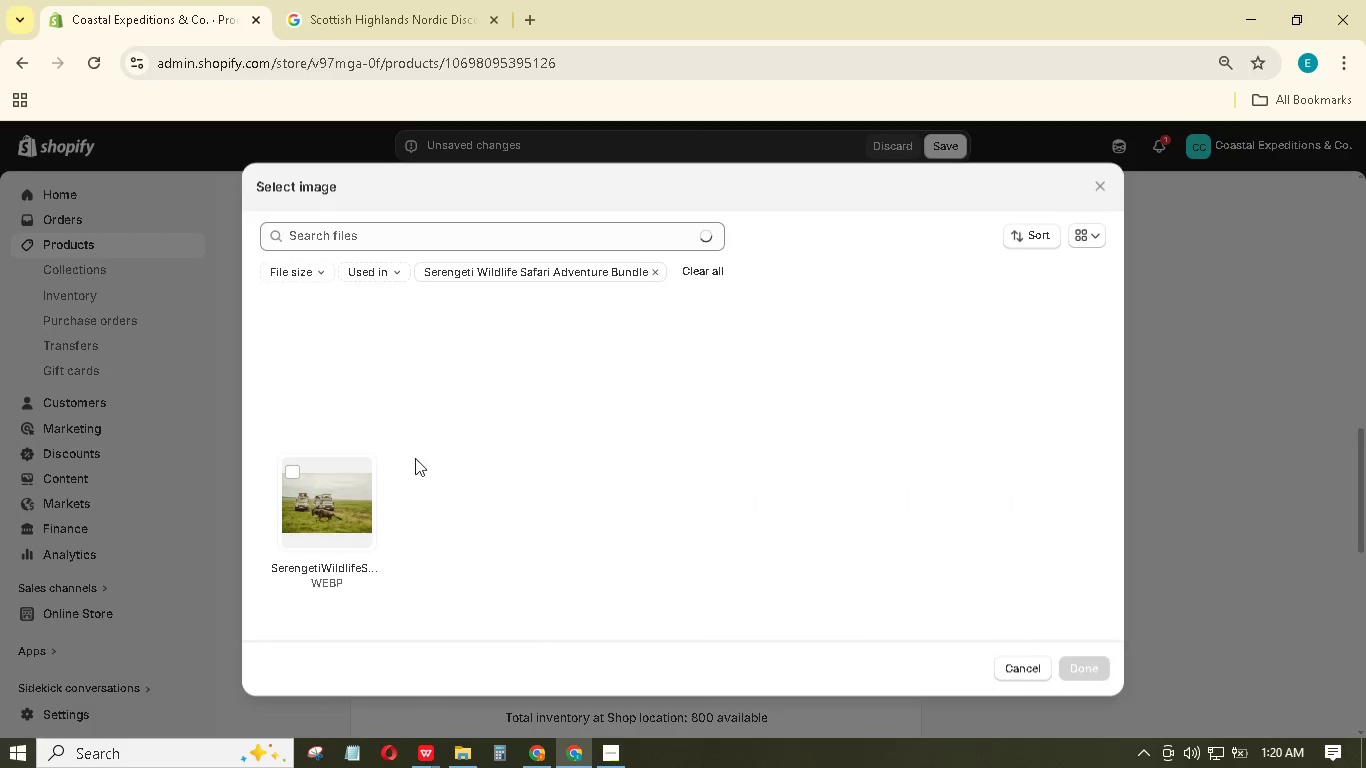 
left_click([372, 468])
 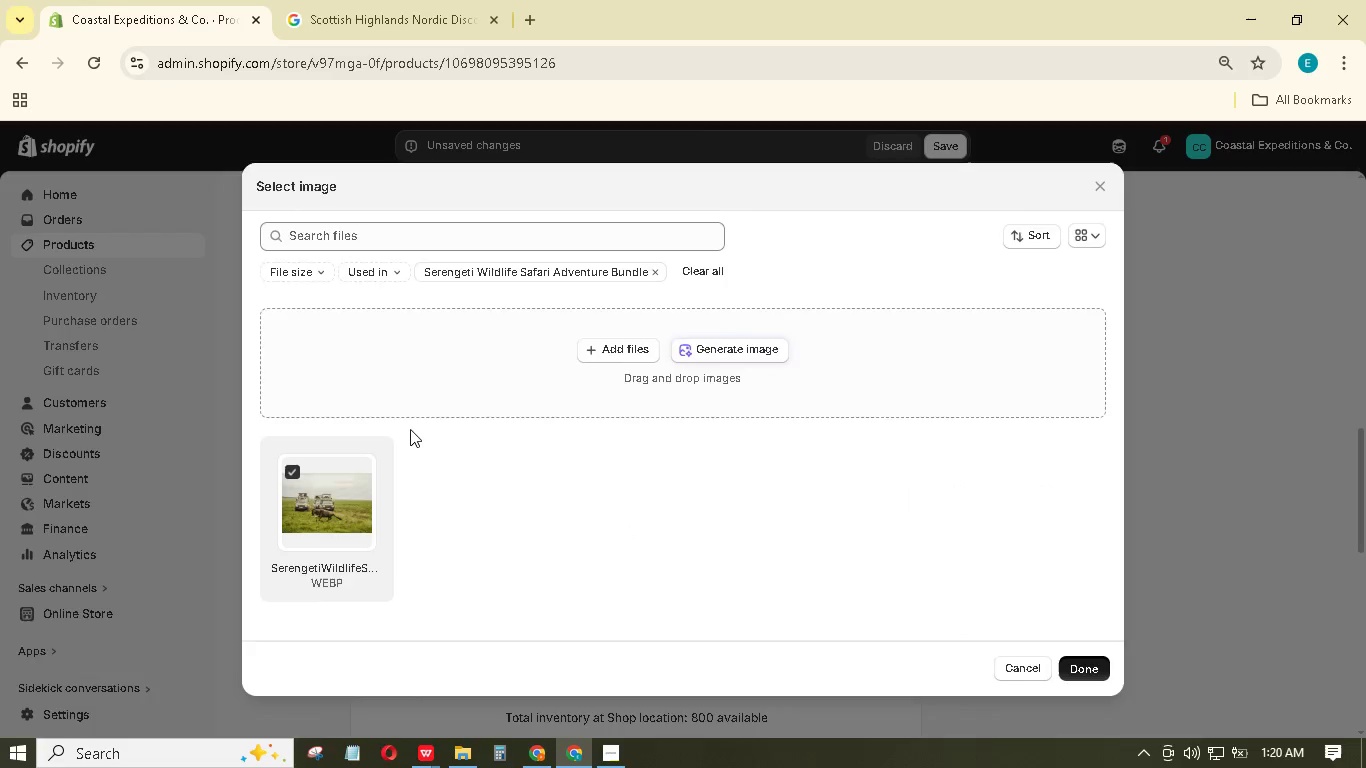 
scroll: coordinate [410, 429], scroll_direction: down, amount: 3.0
 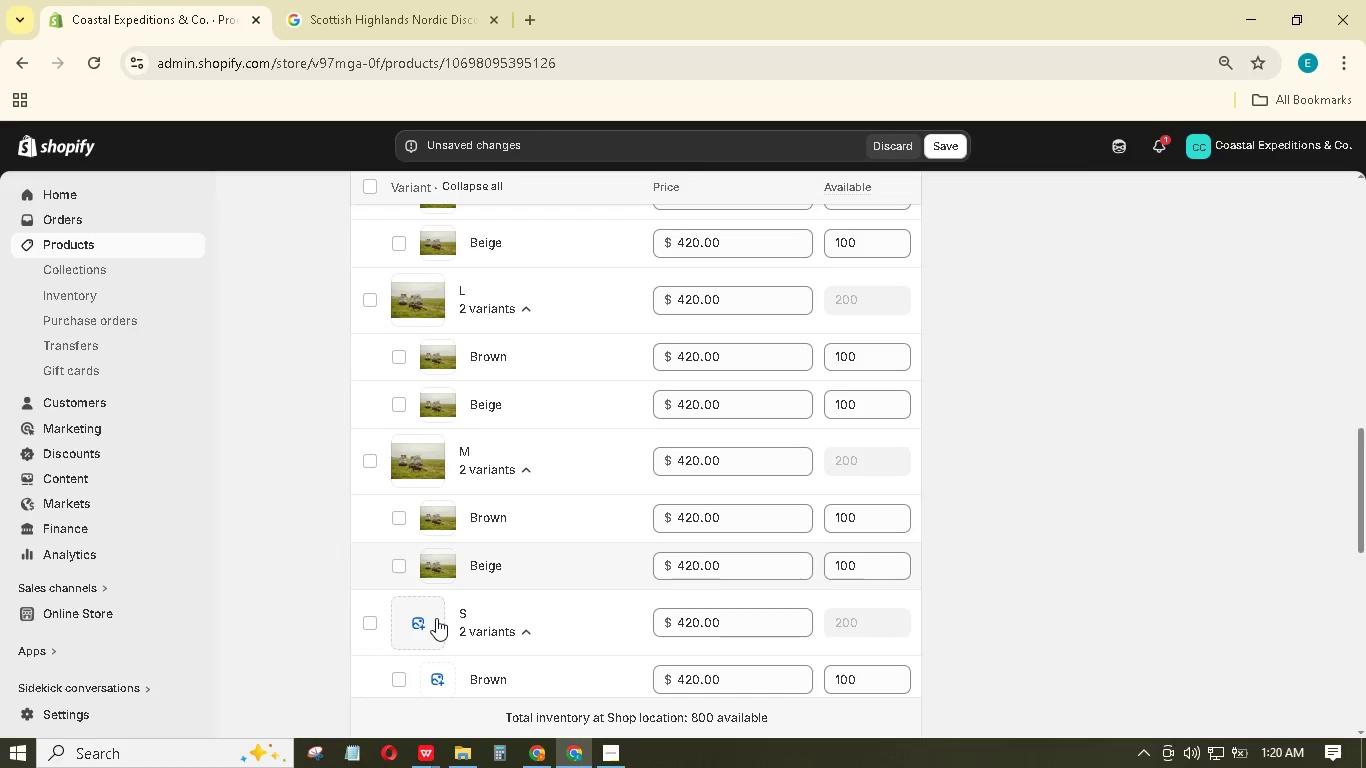 
left_click([436, 624])
 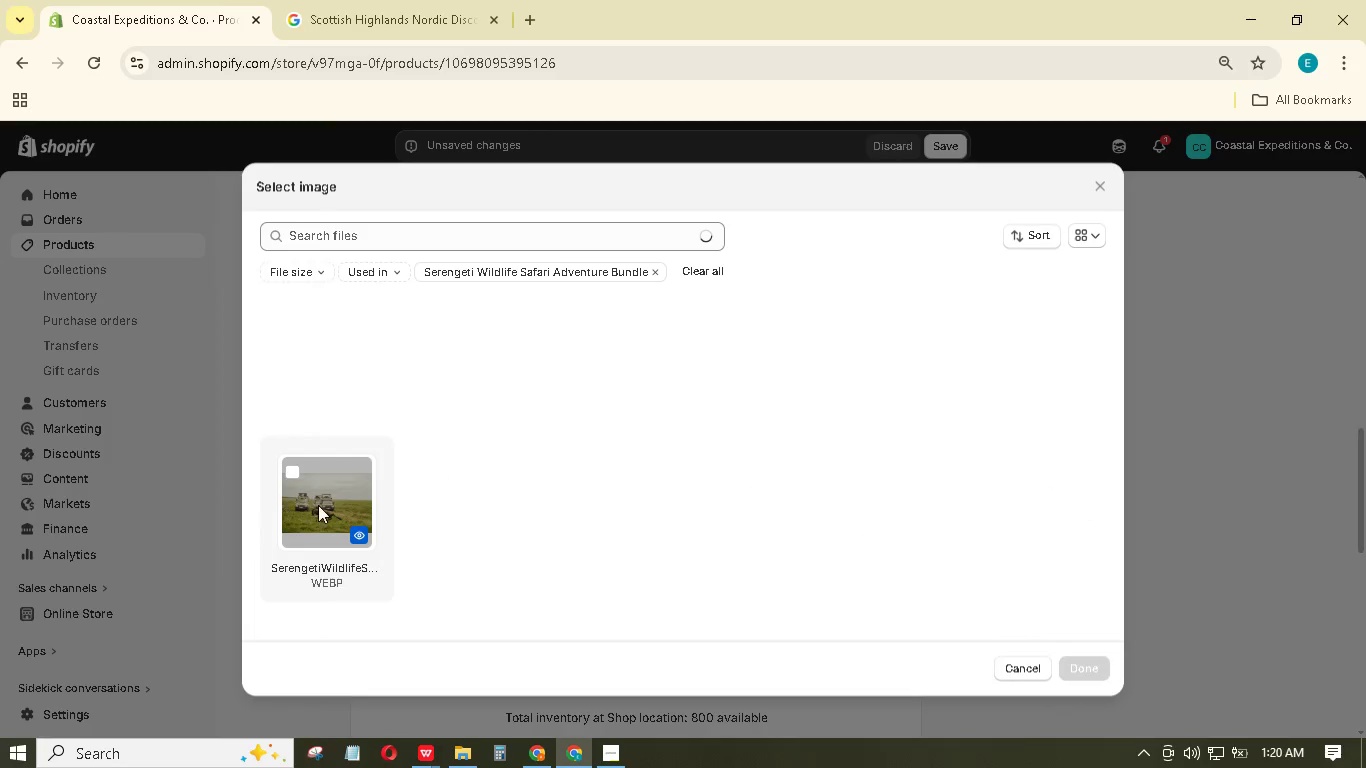 
left_click([321, 505])
 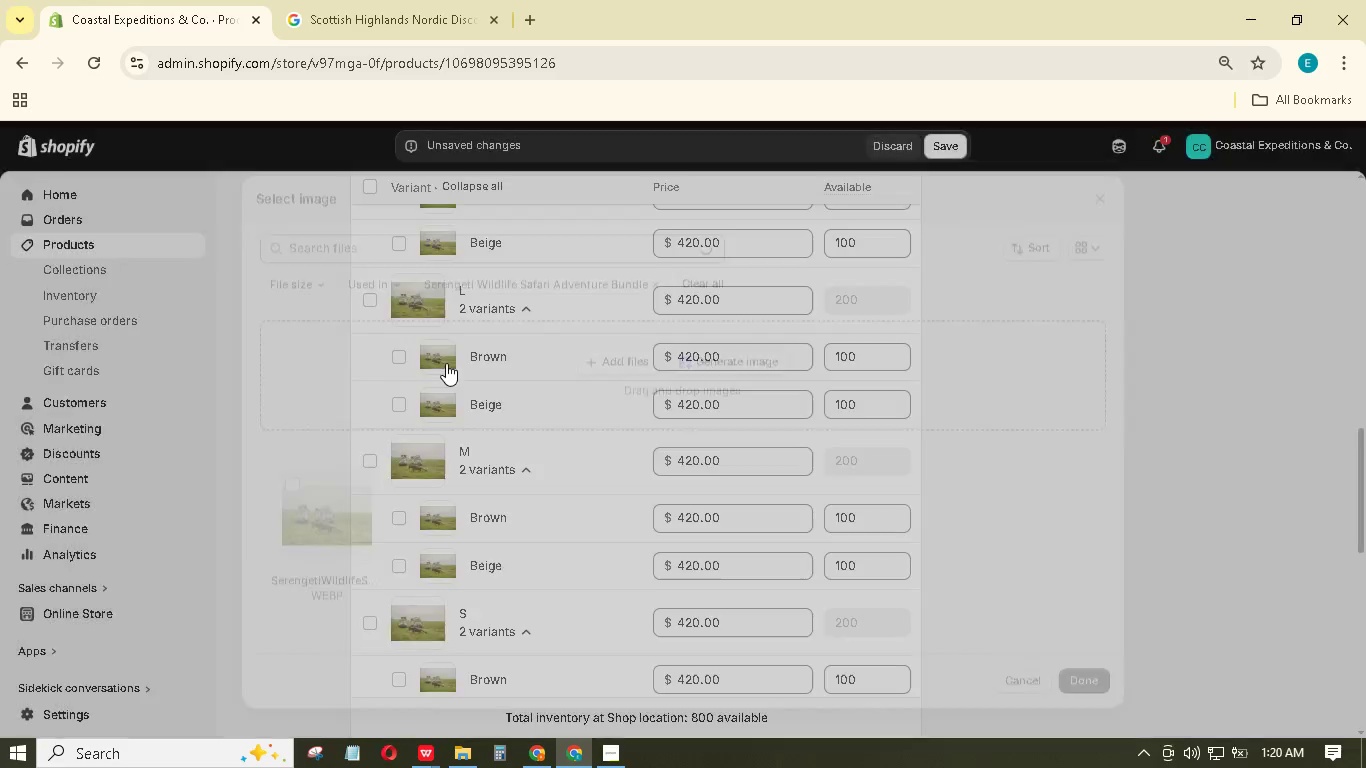 
scroll: coordinate [428, 363], scroll_direction: down, amount: 4.0
 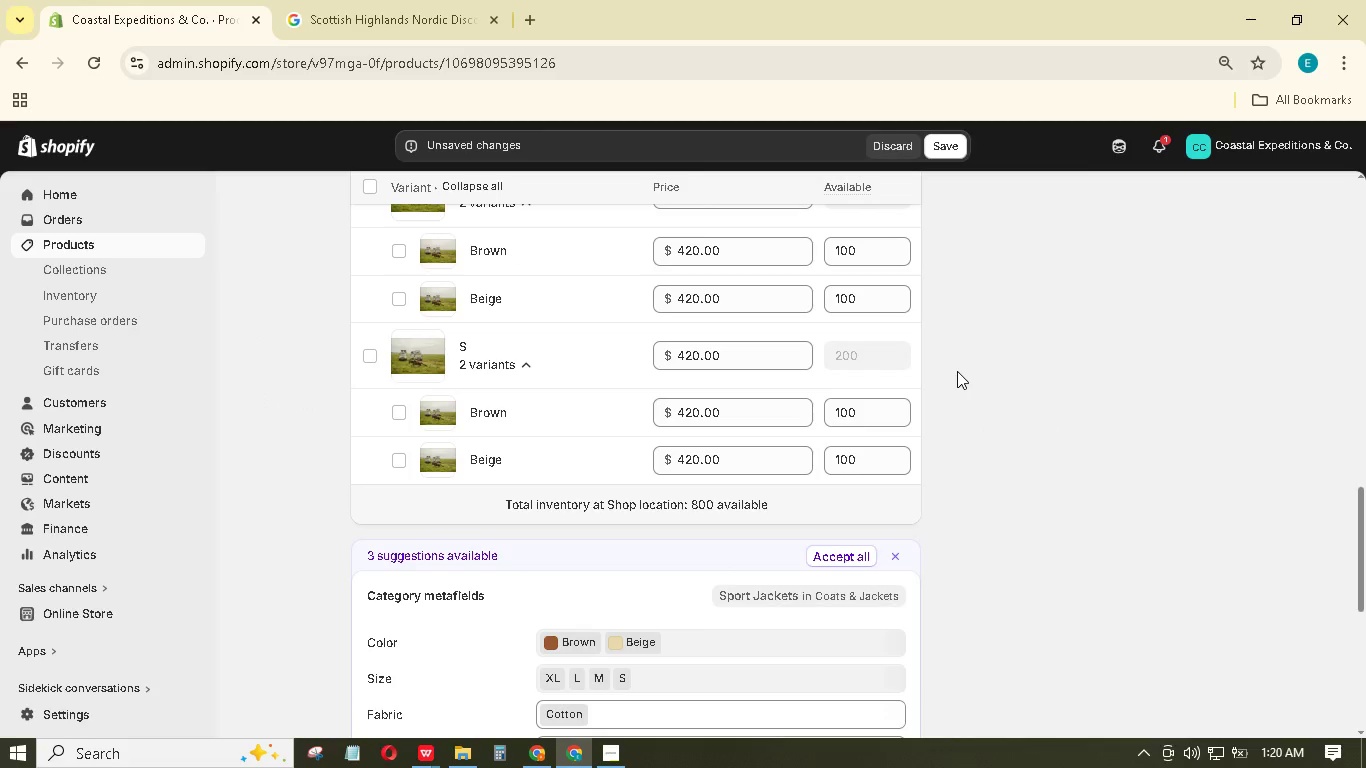 
scroll: coordinate [956, 372], scroll_direction: up, amount: 14.0
 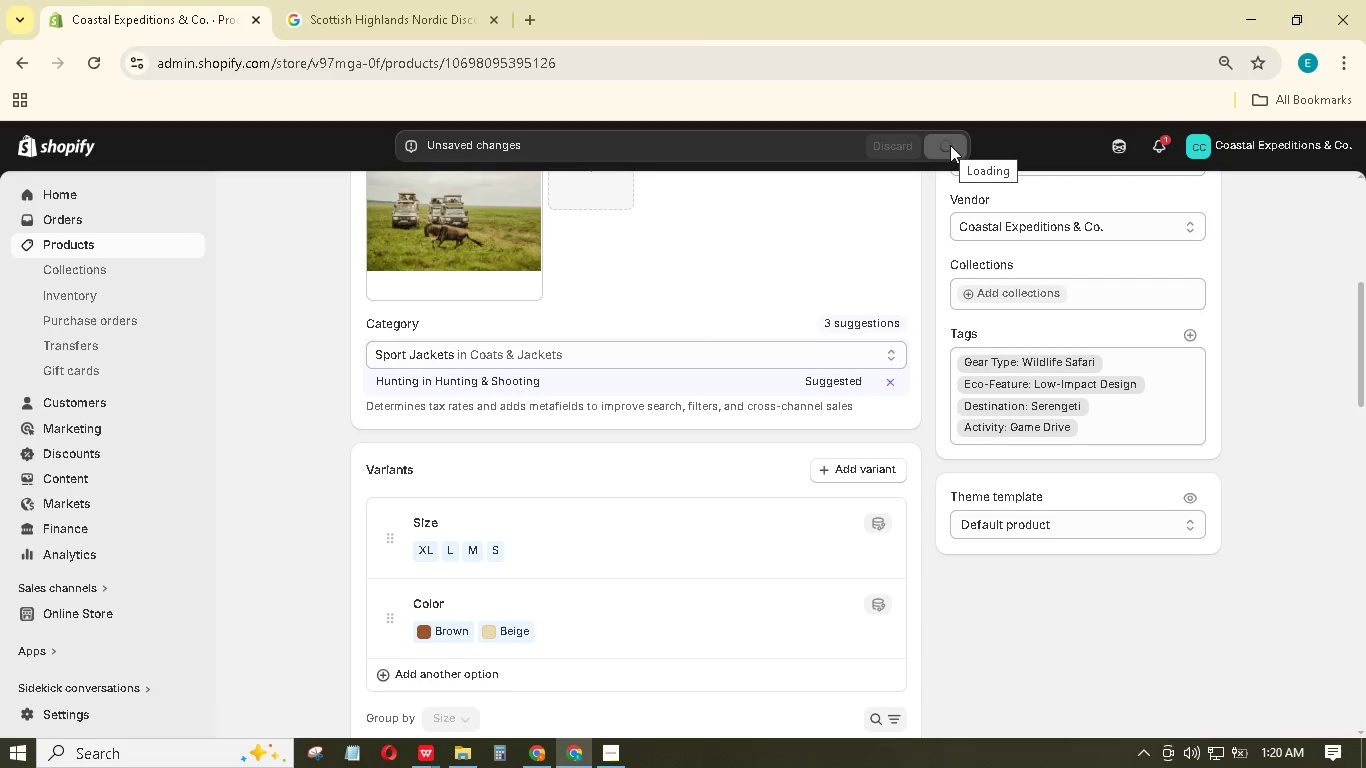 
wait(5.84)
 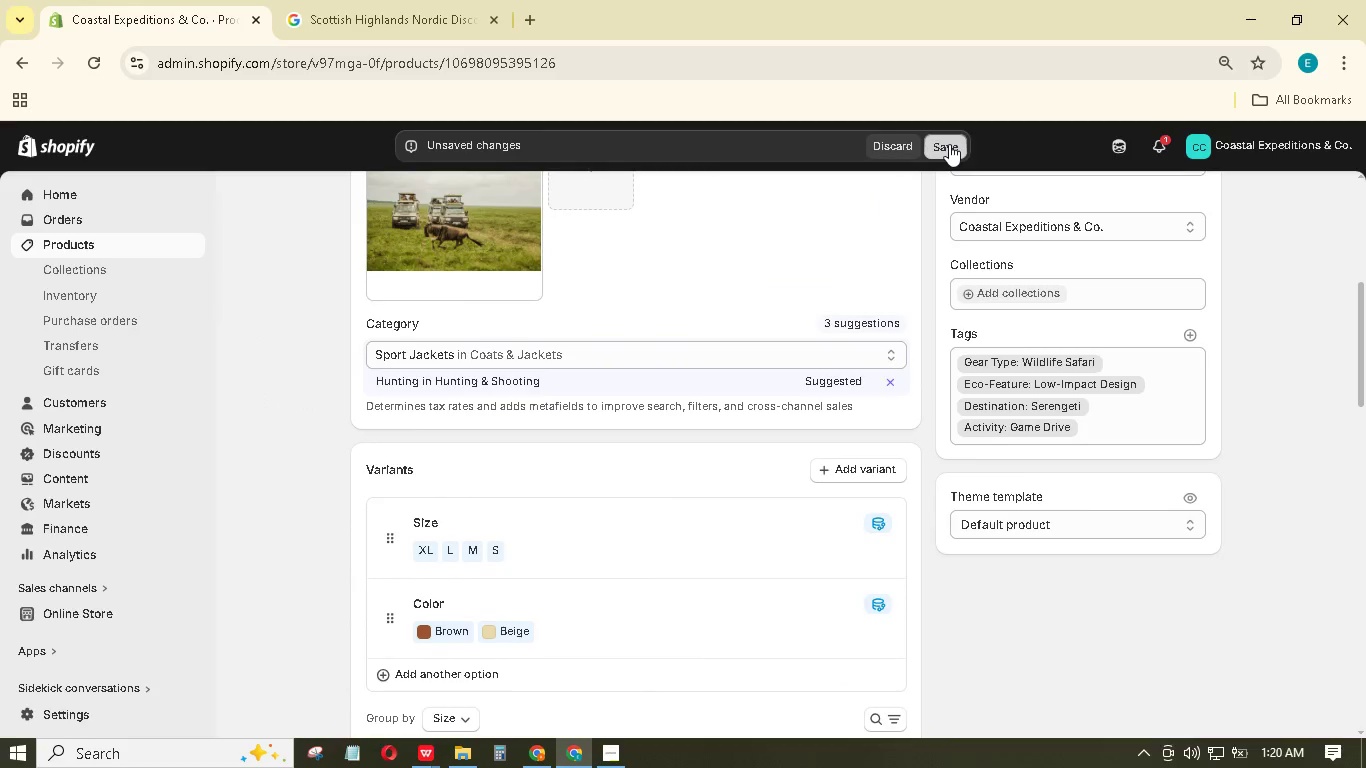 
left_click([595, 753])